 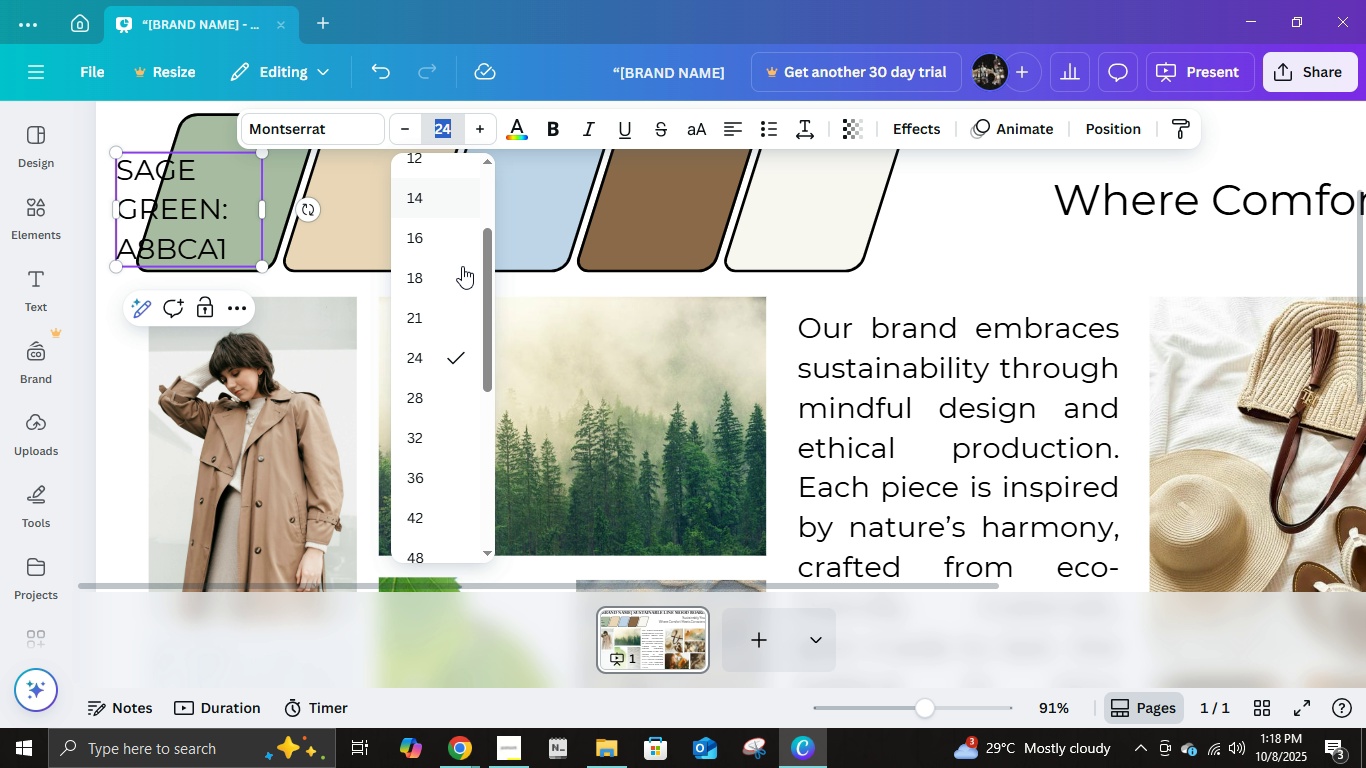 
left_click([441, 266])
 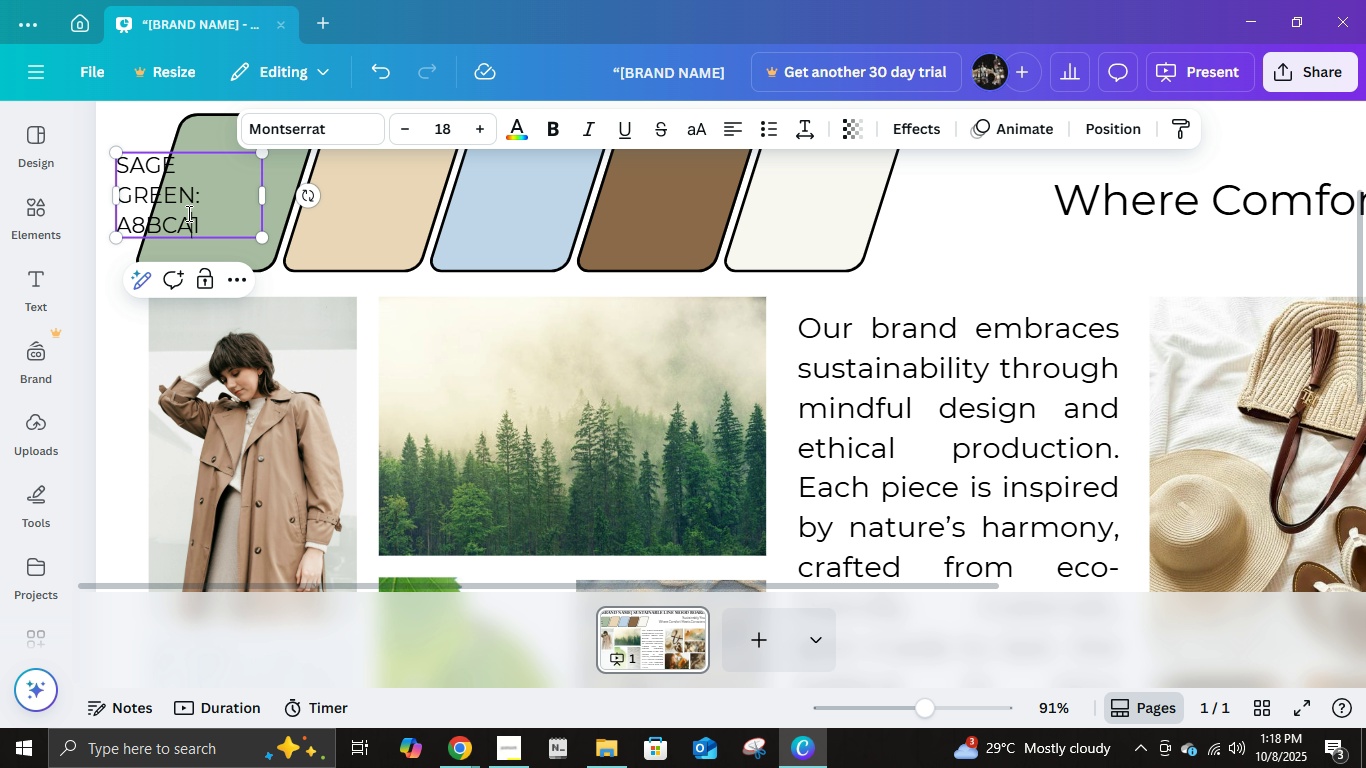 
left_click([187, 213])
 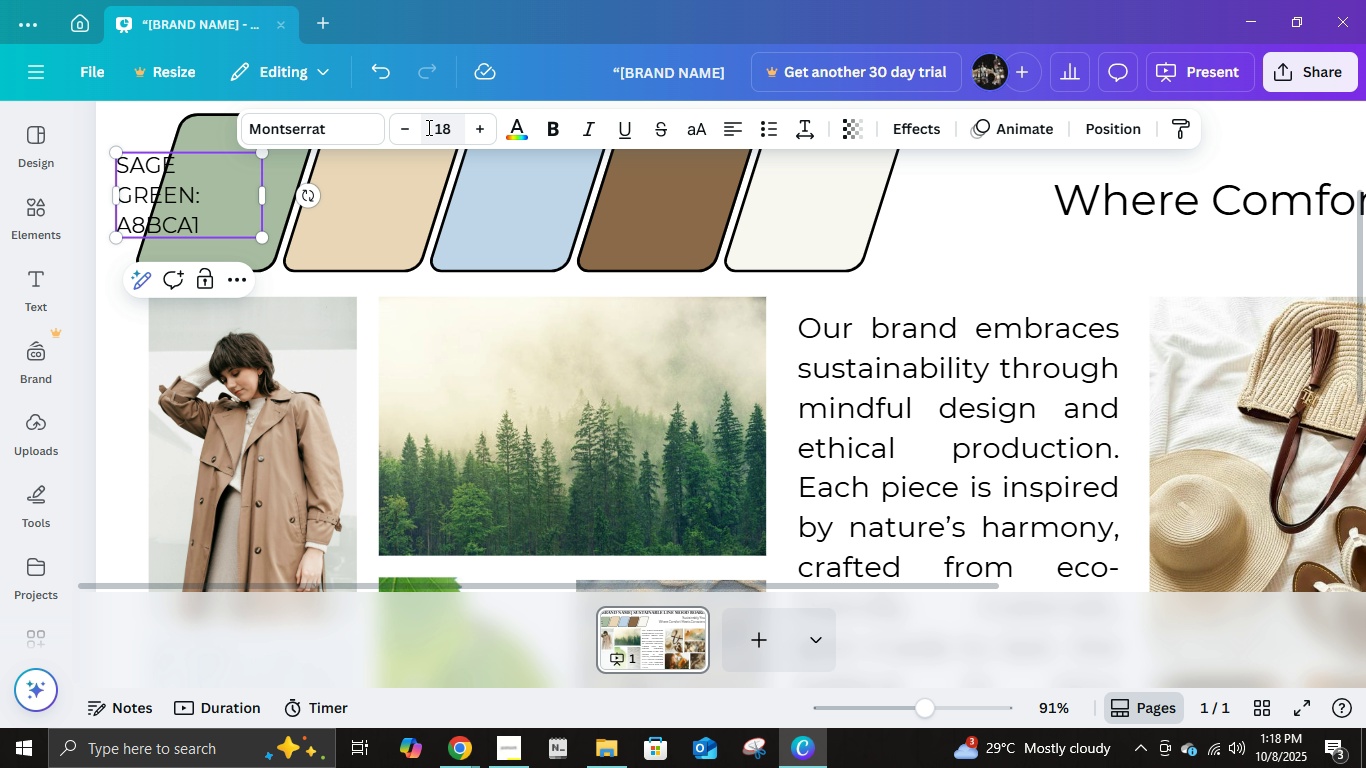 
left_click([428, 125])
 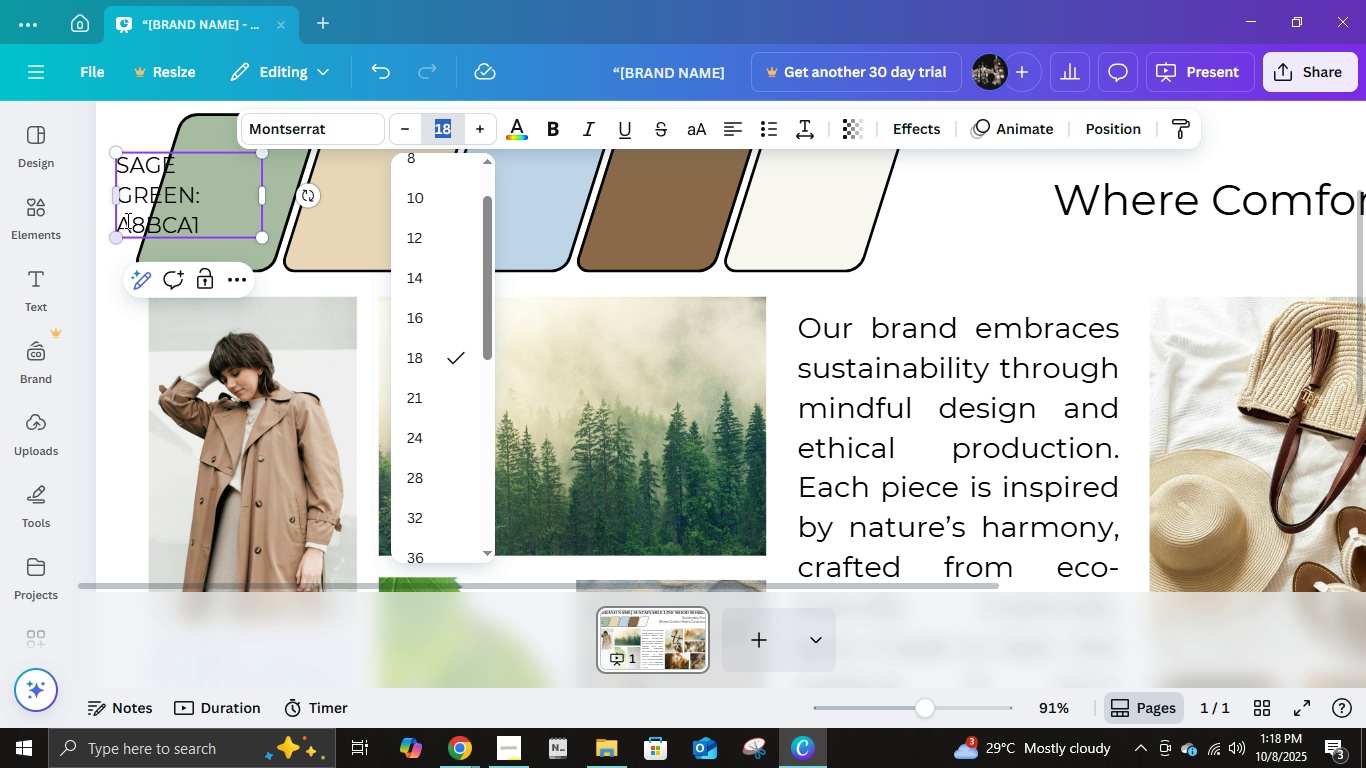 
left_click([187, 204])